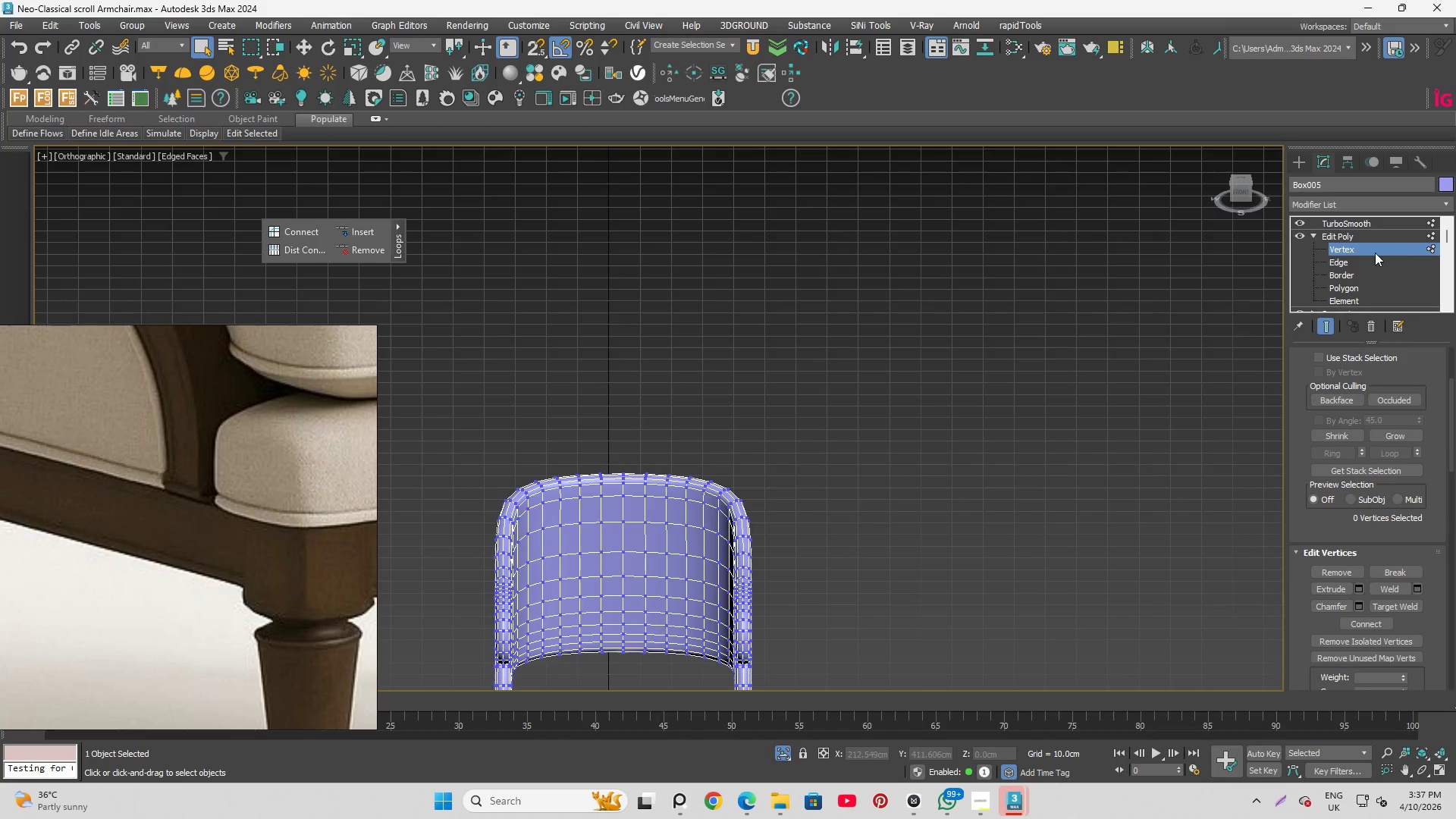 
left_click([1376, 254])
 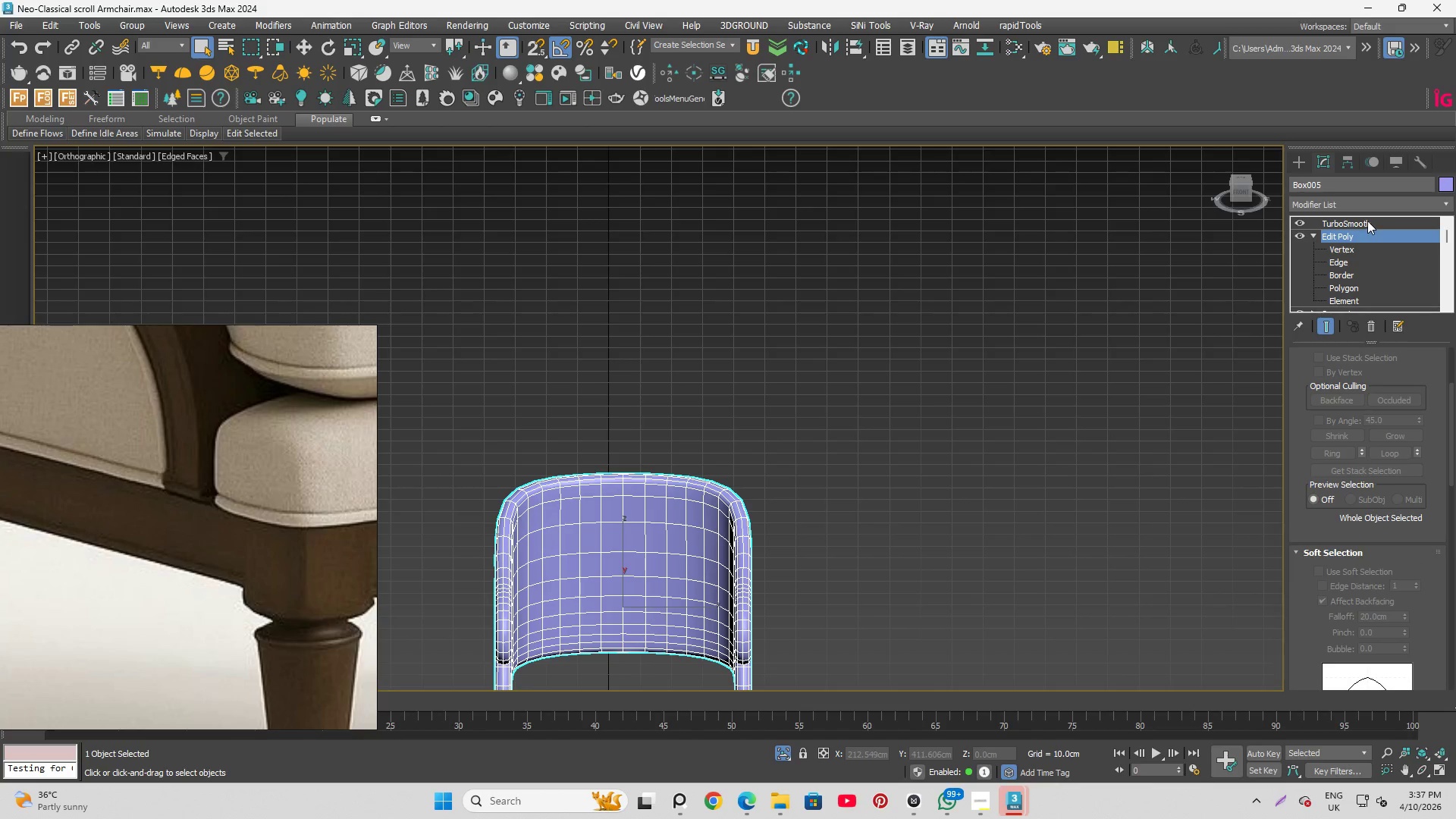 
left_click([1367, 221])
 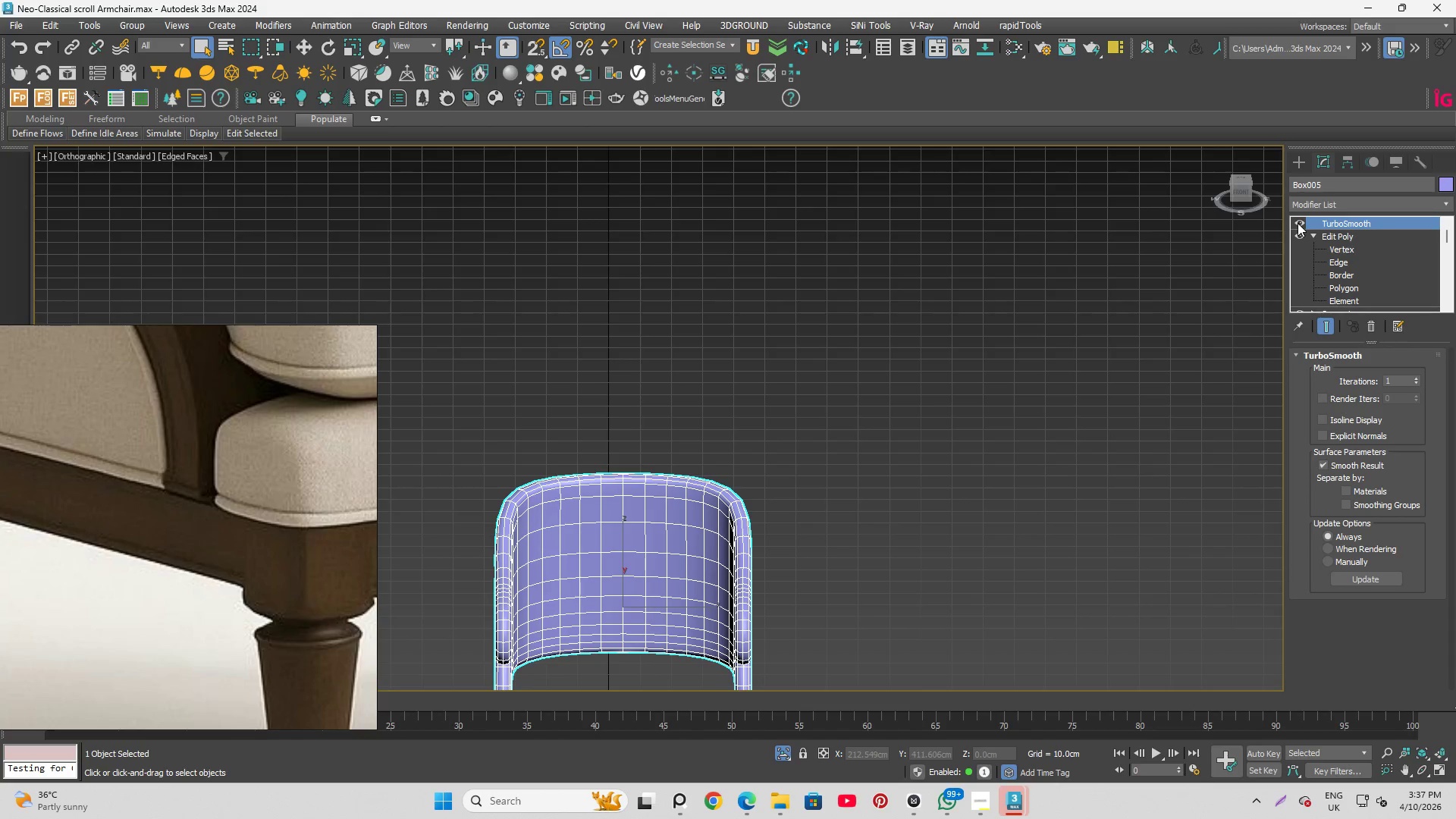 
left_click([1297, 223])
 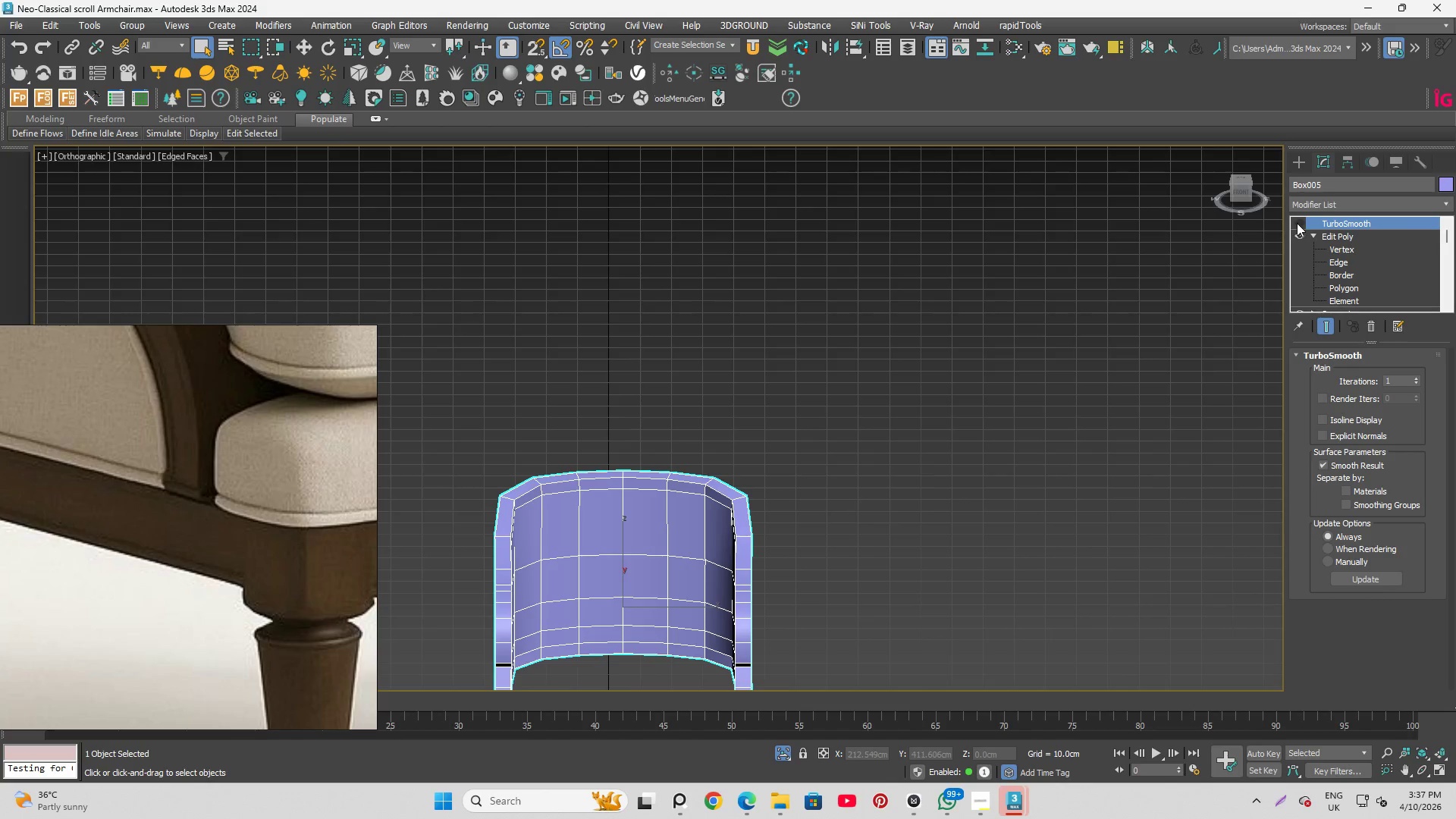 